 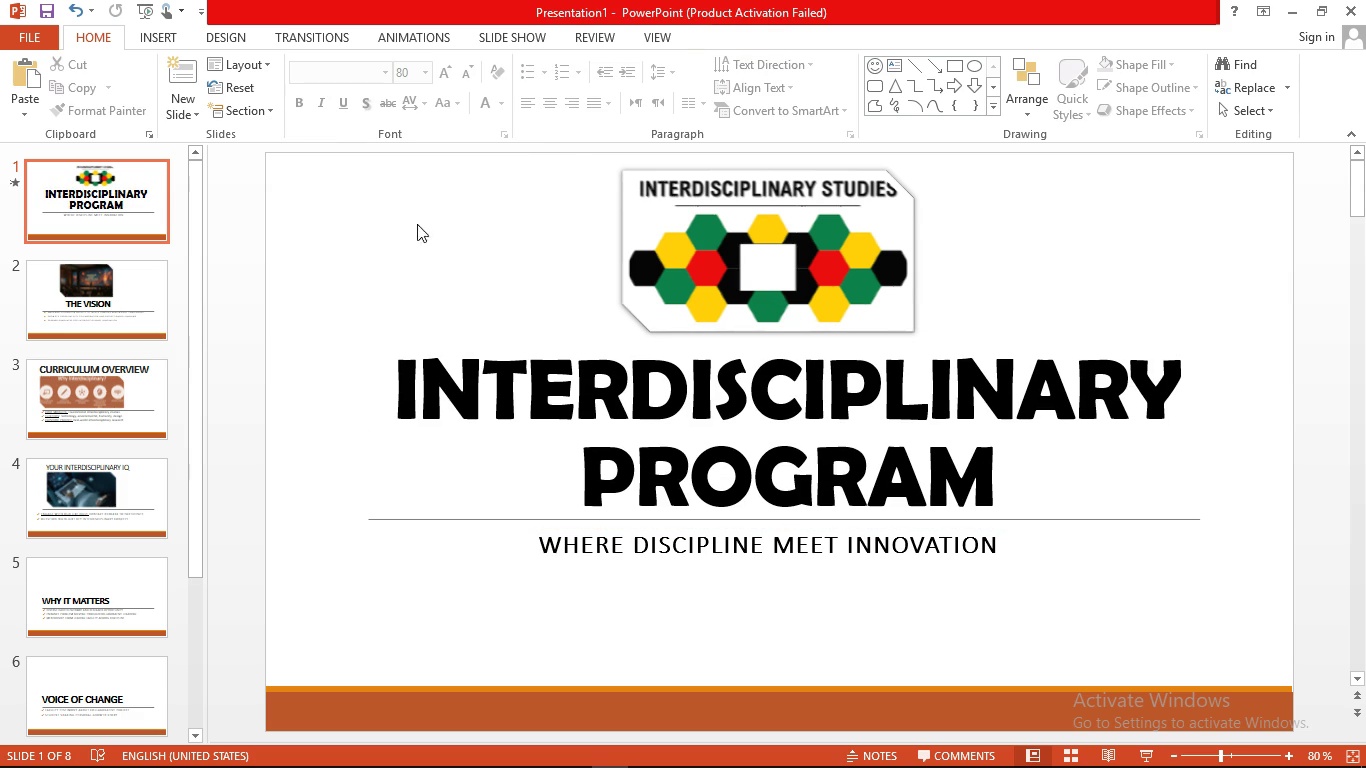 
left_click([310, 42])
 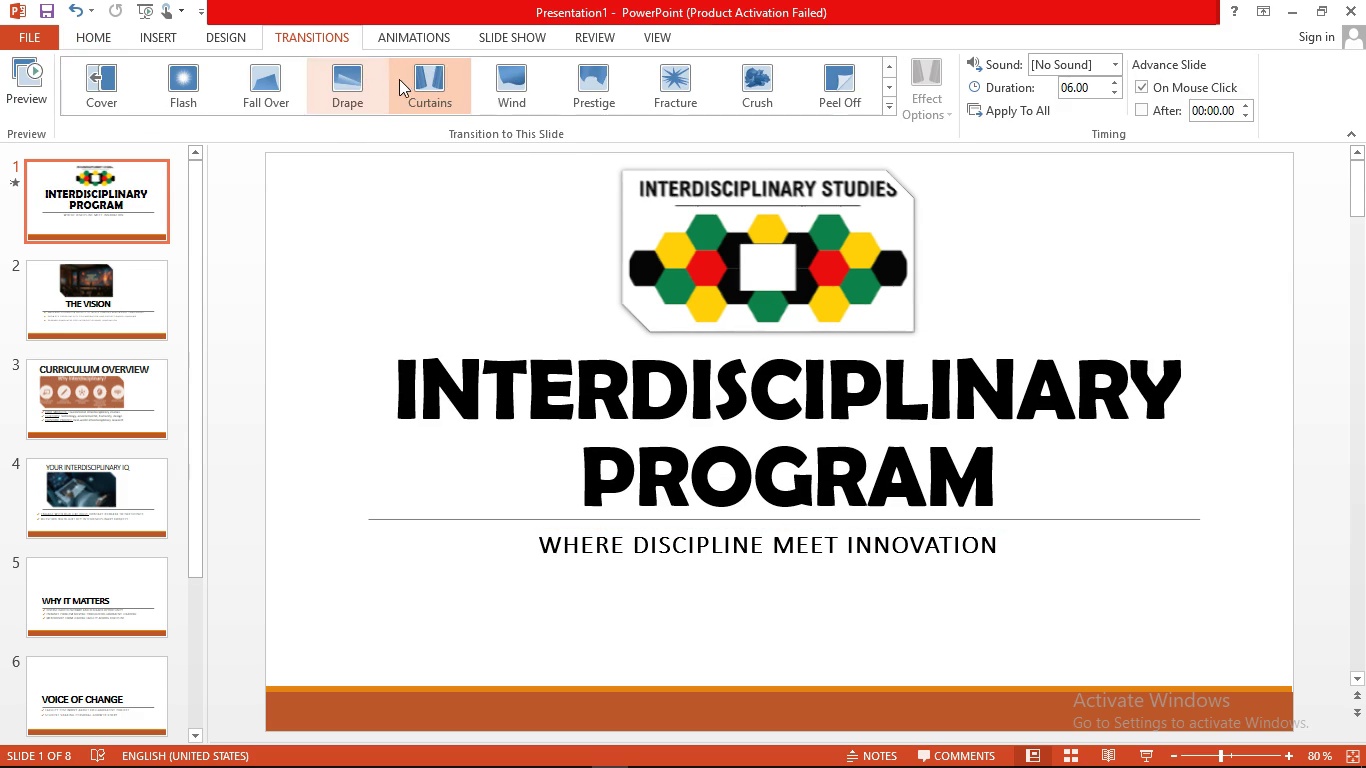 
left_click([403, 81])
 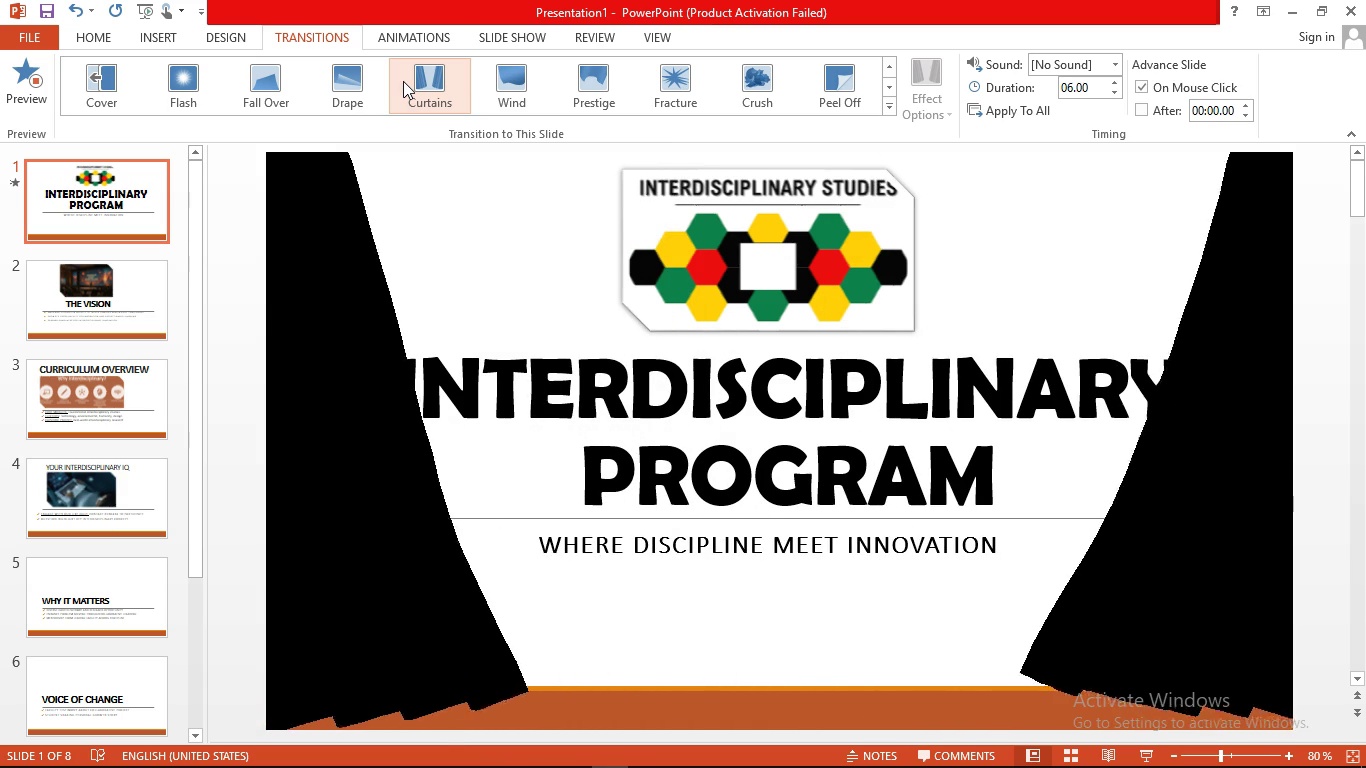 
wait(9.65)
 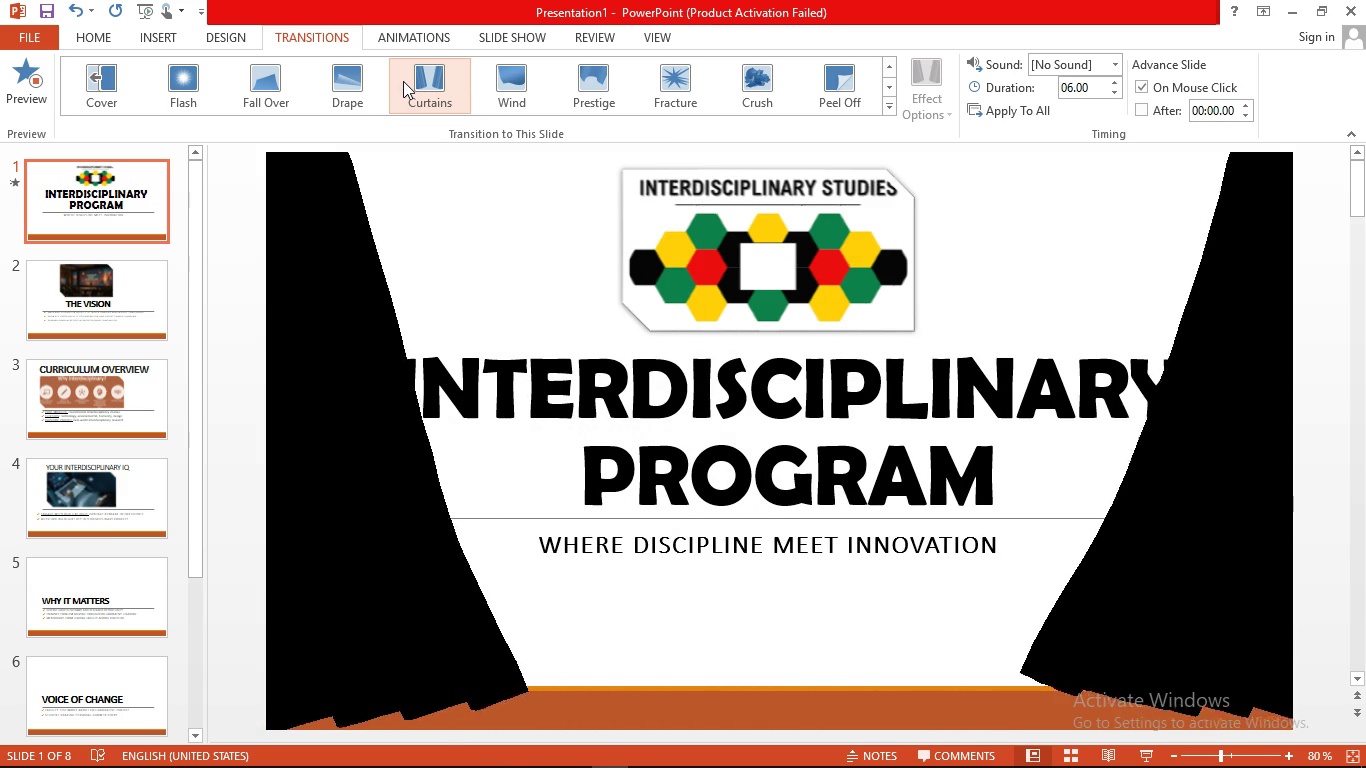 
left_click([128, 282])
 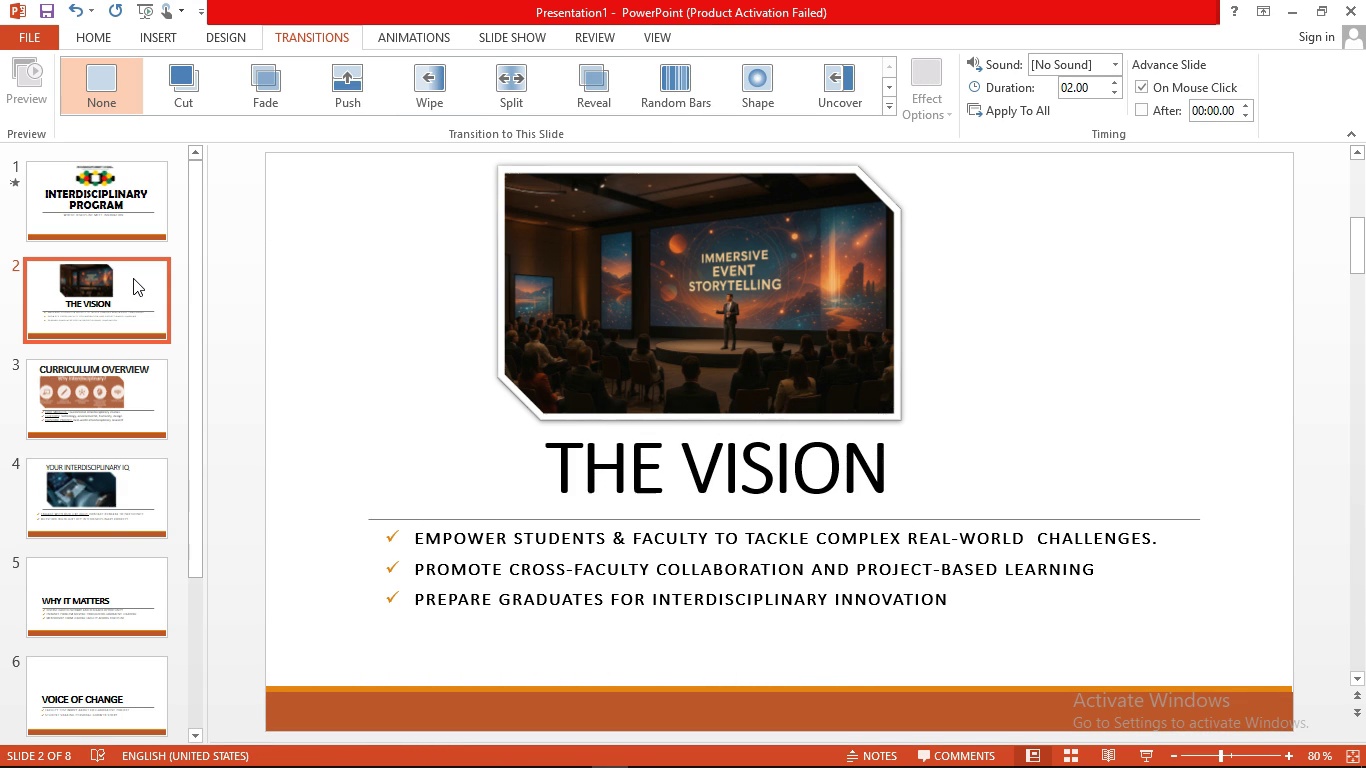 
wait(8.7)
 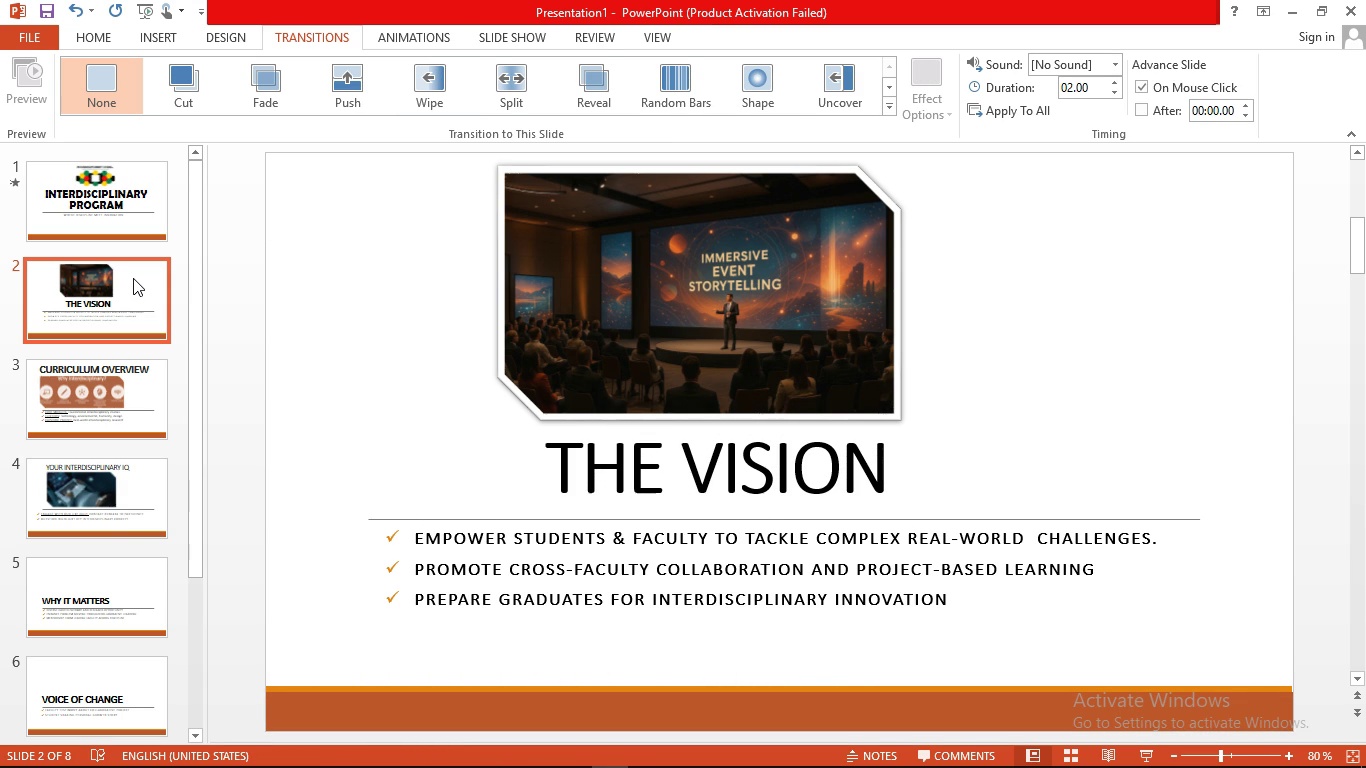 
left_click([885, 112])
 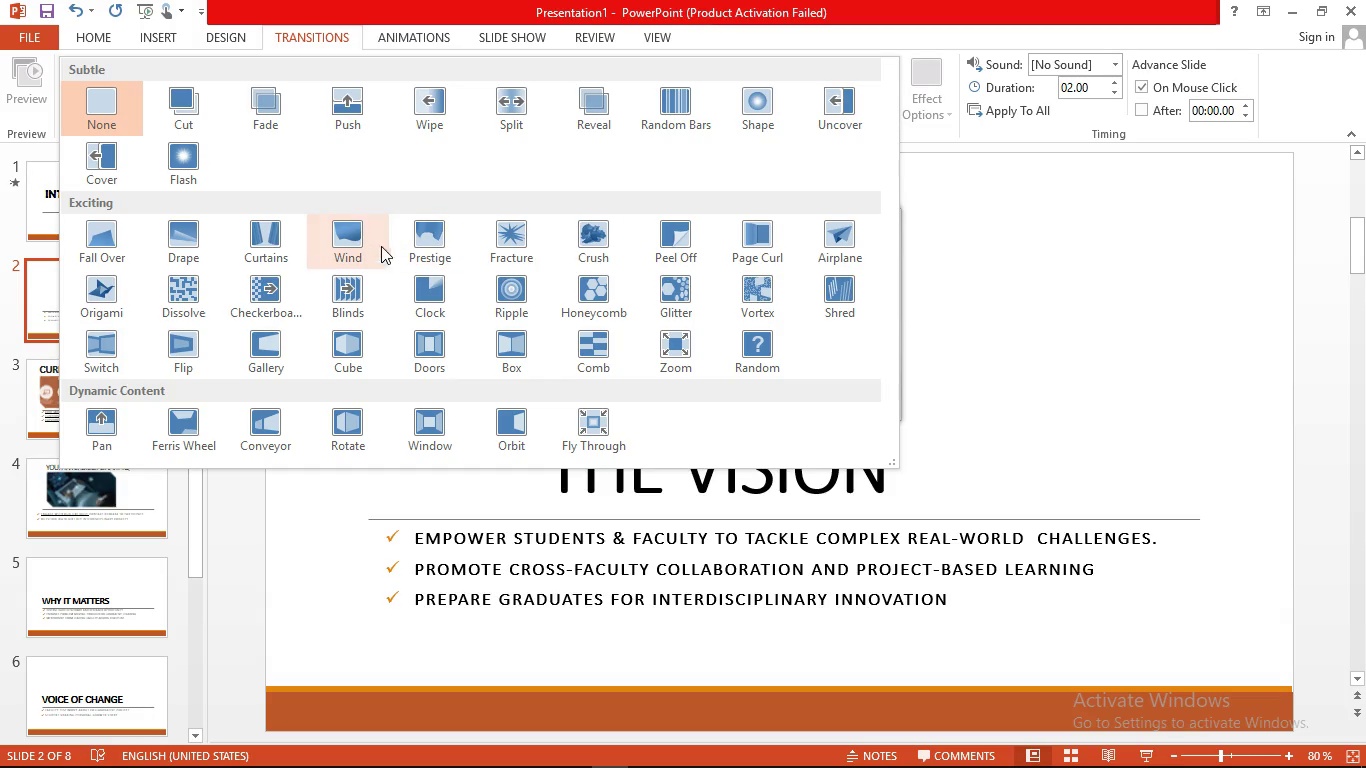 
left_click([178, 228])
 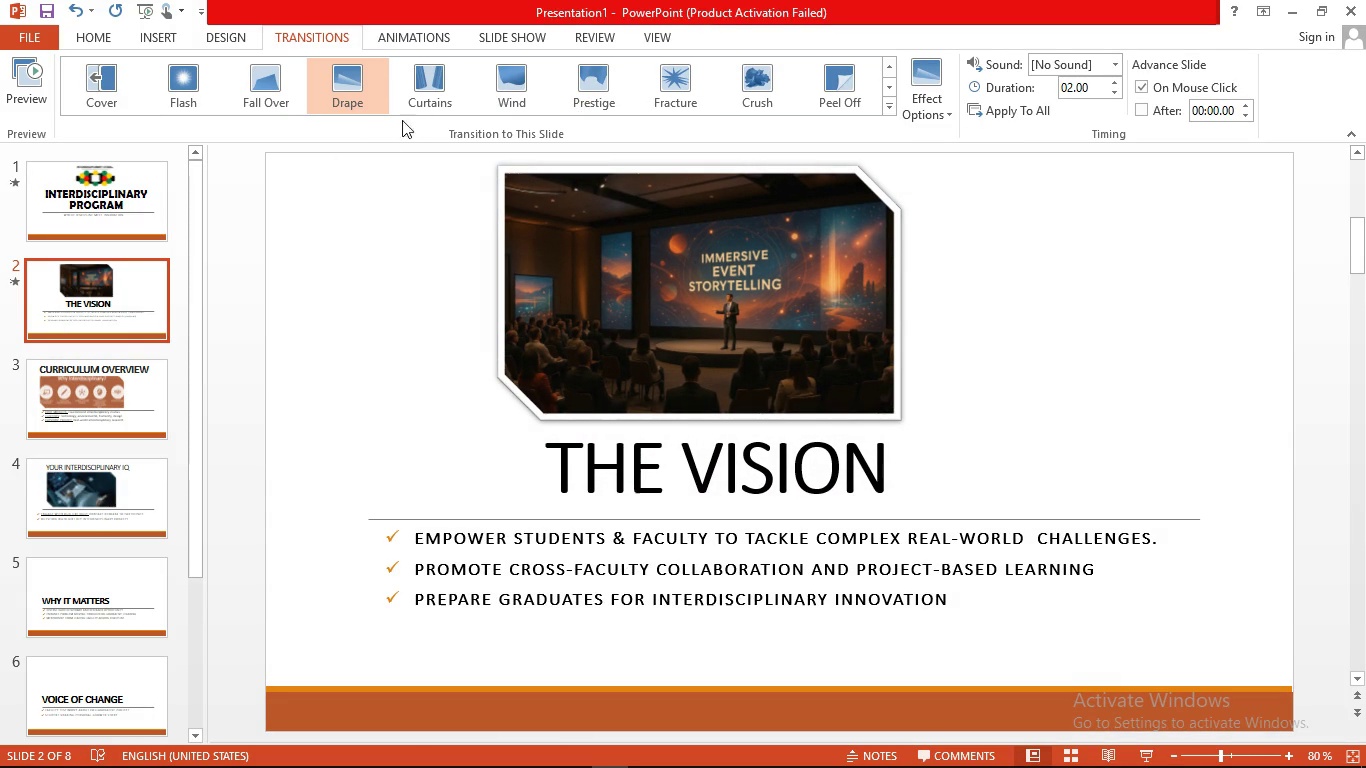 
left_click([537, 99])
 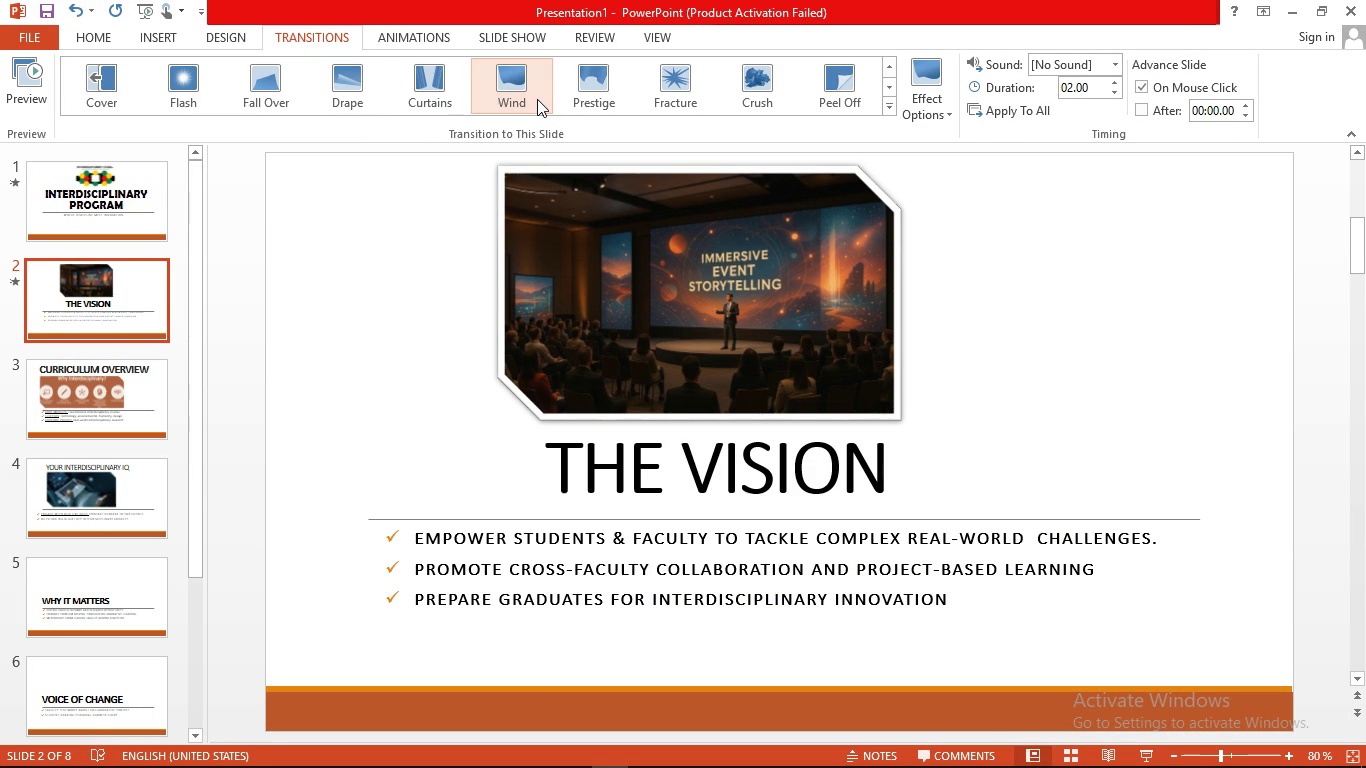 
wait(5.14)
 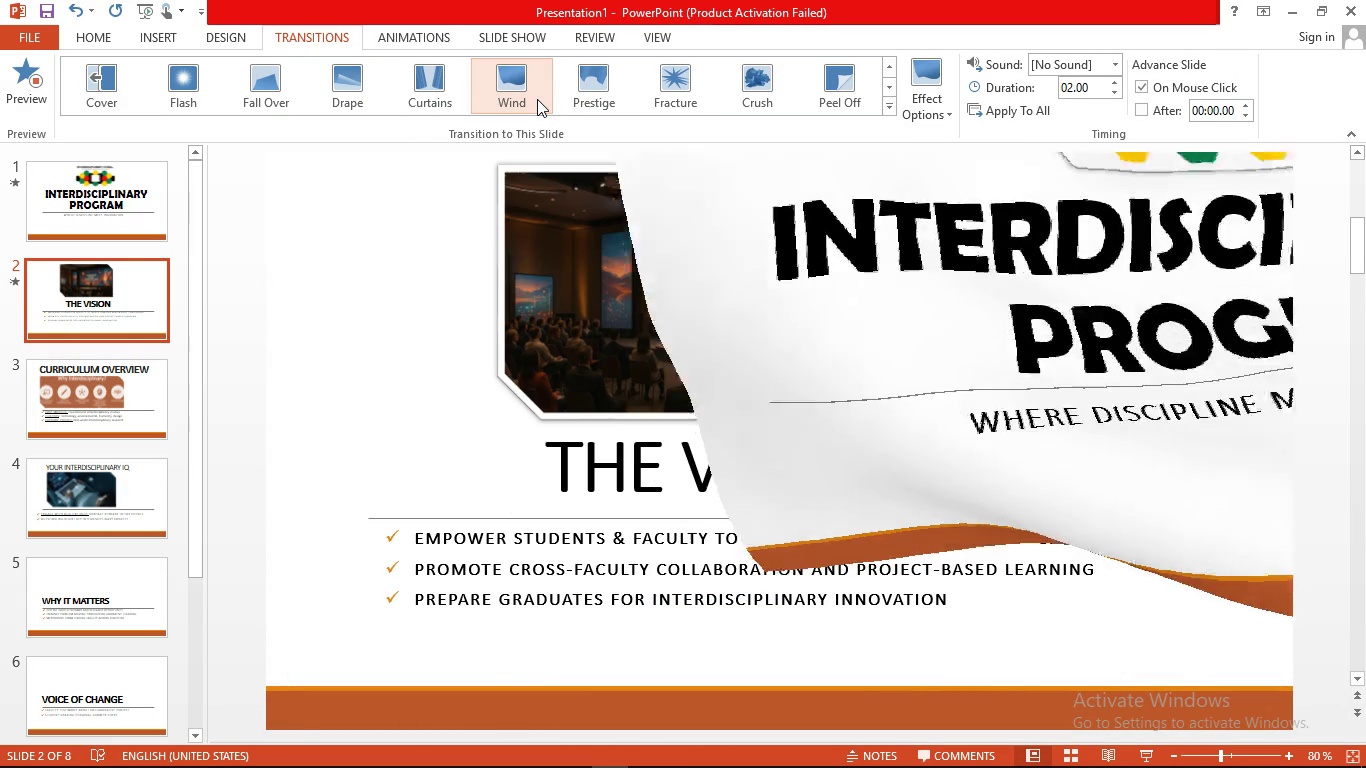 
left_click([537, 99])
 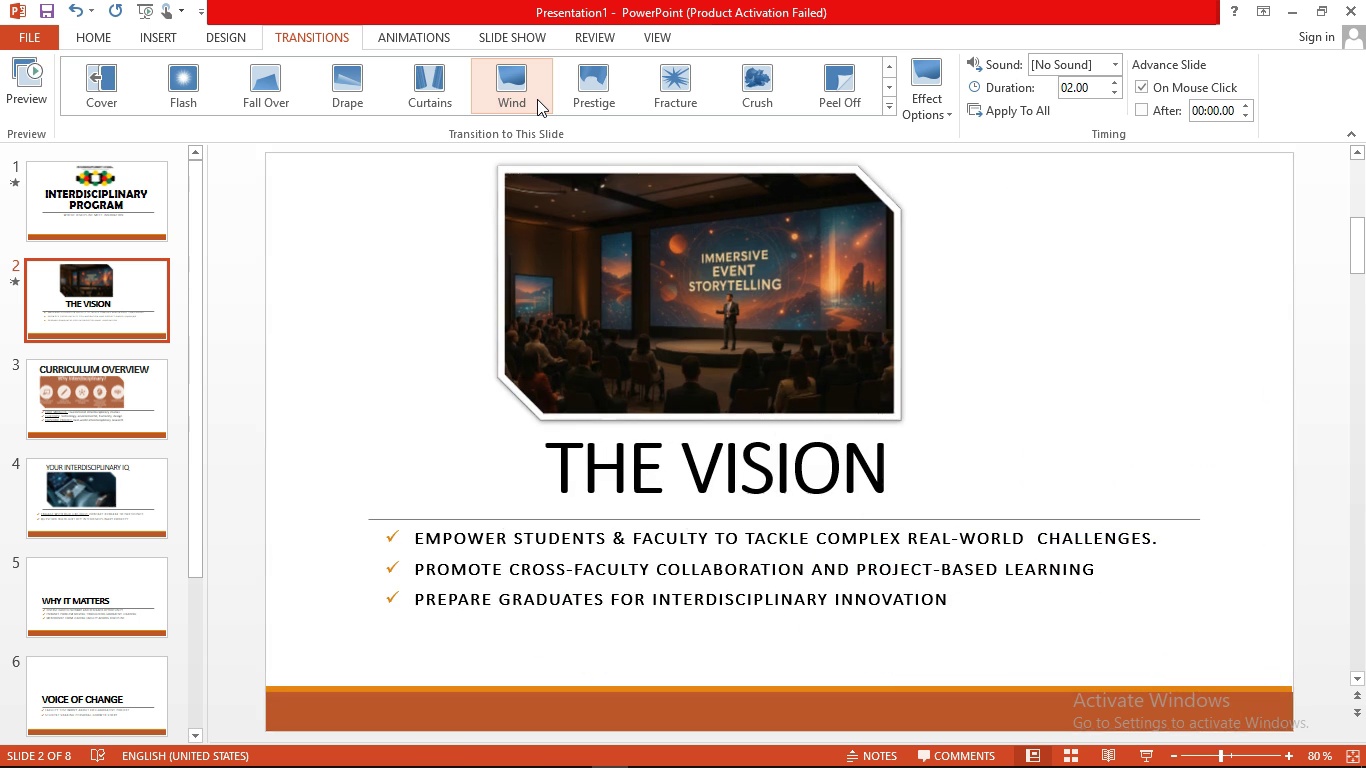 
left_click([537, 99])
 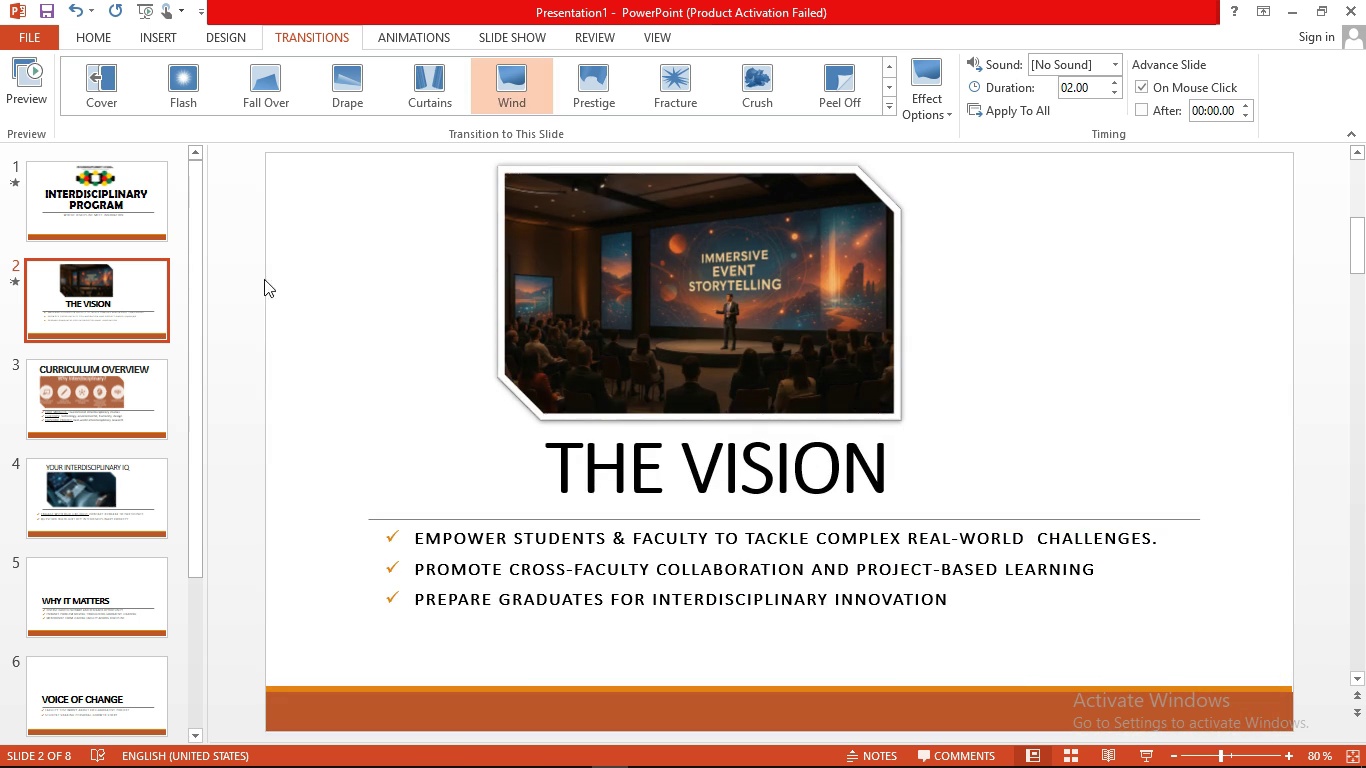 
left_click([135, 370])
 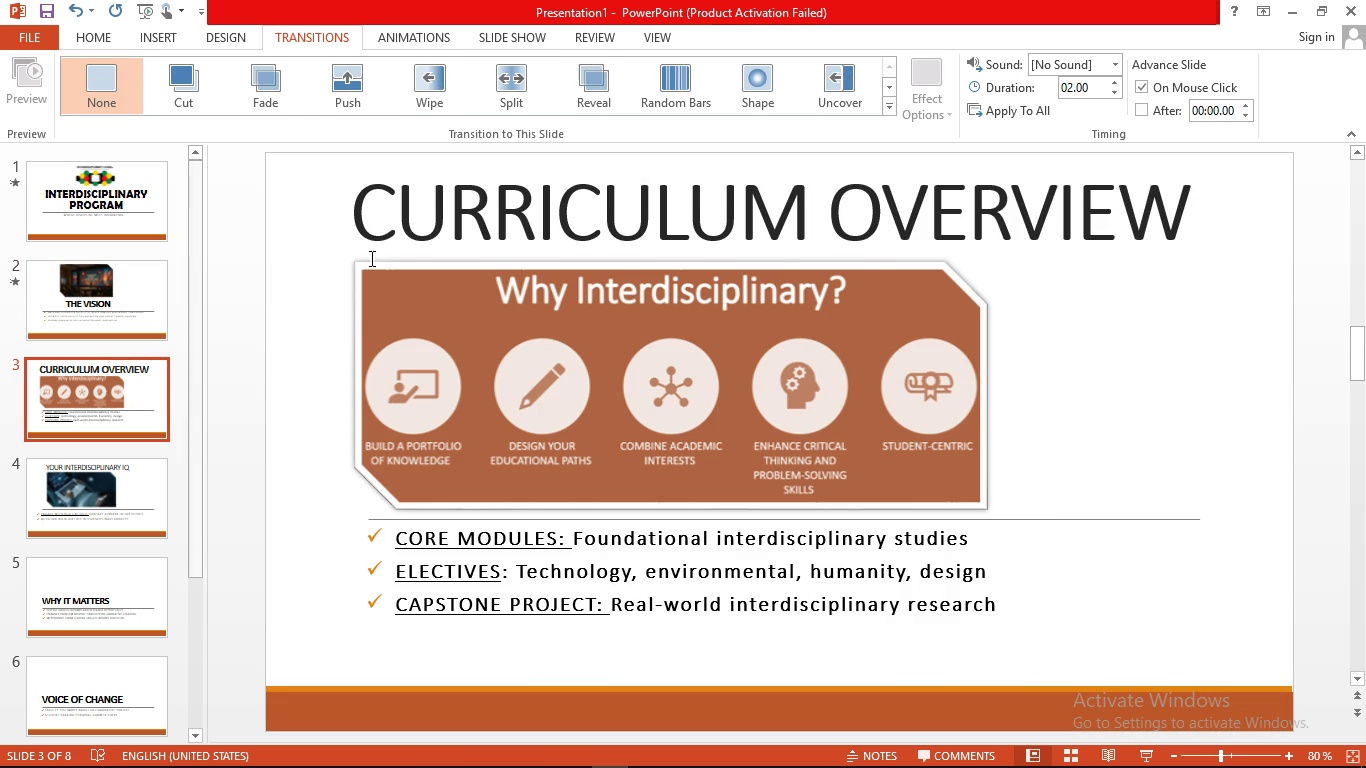 
left_click([474, 227])